 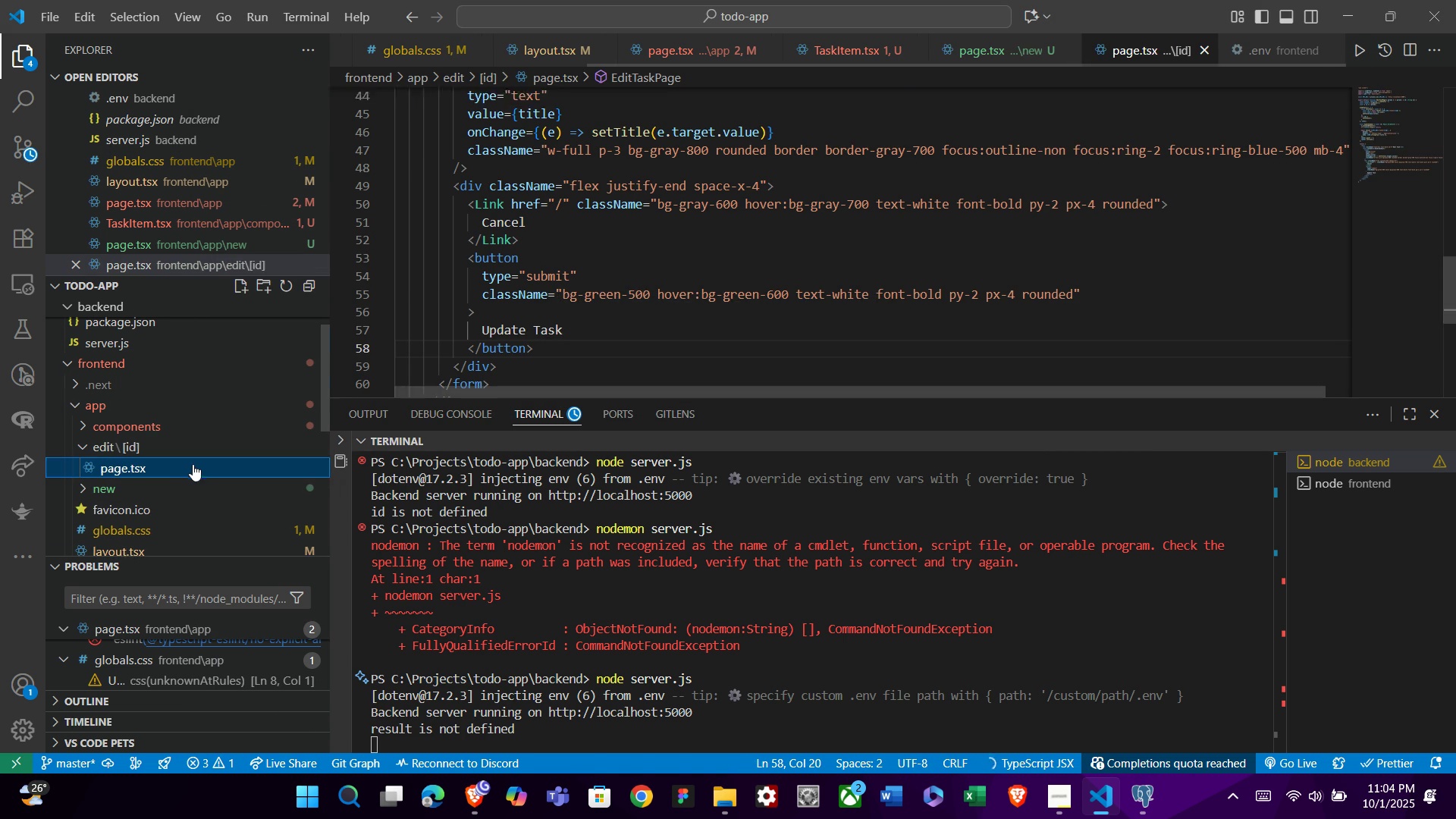 
left_click([179, 453])
 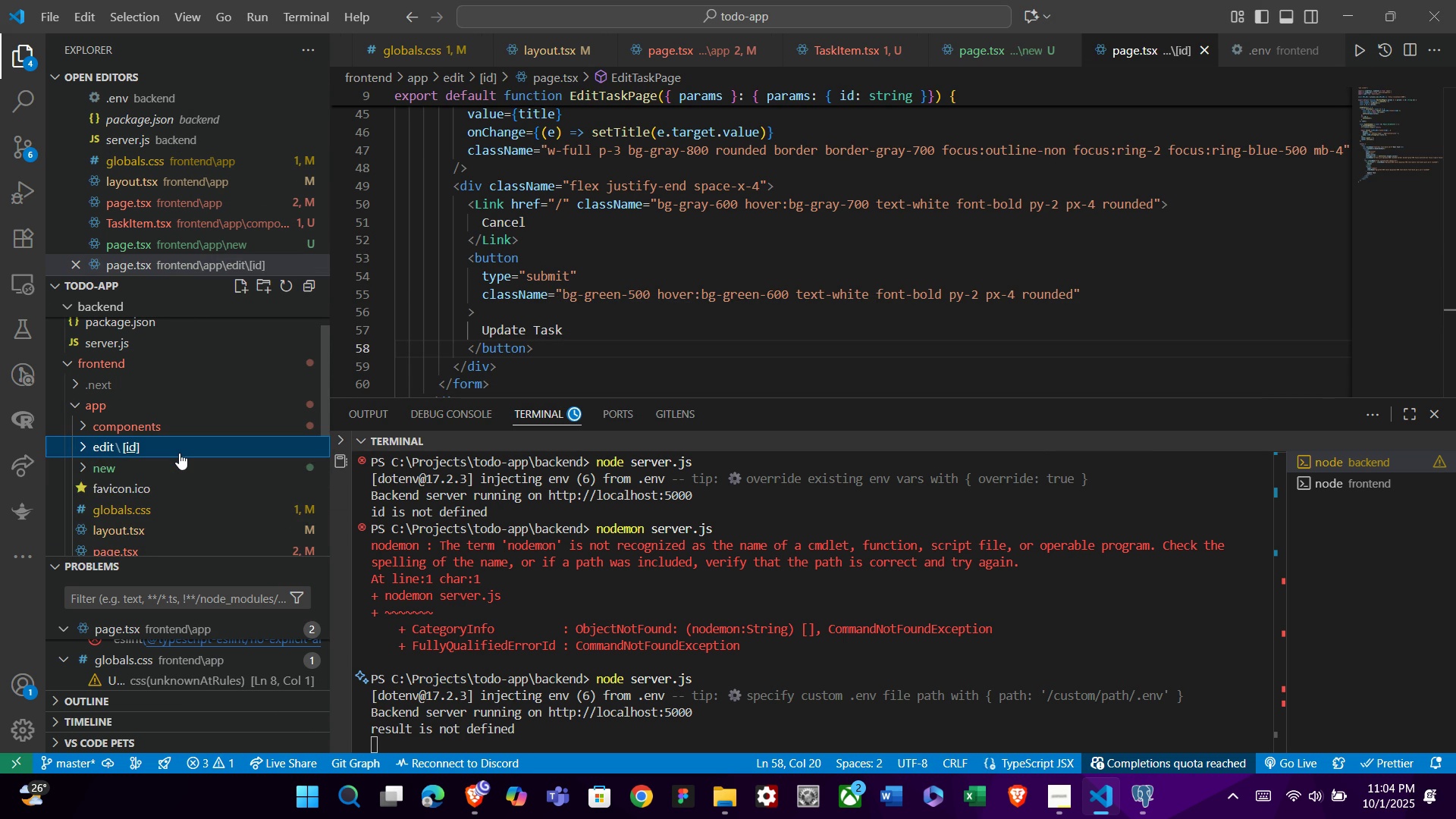 
left_click([179, 453])
 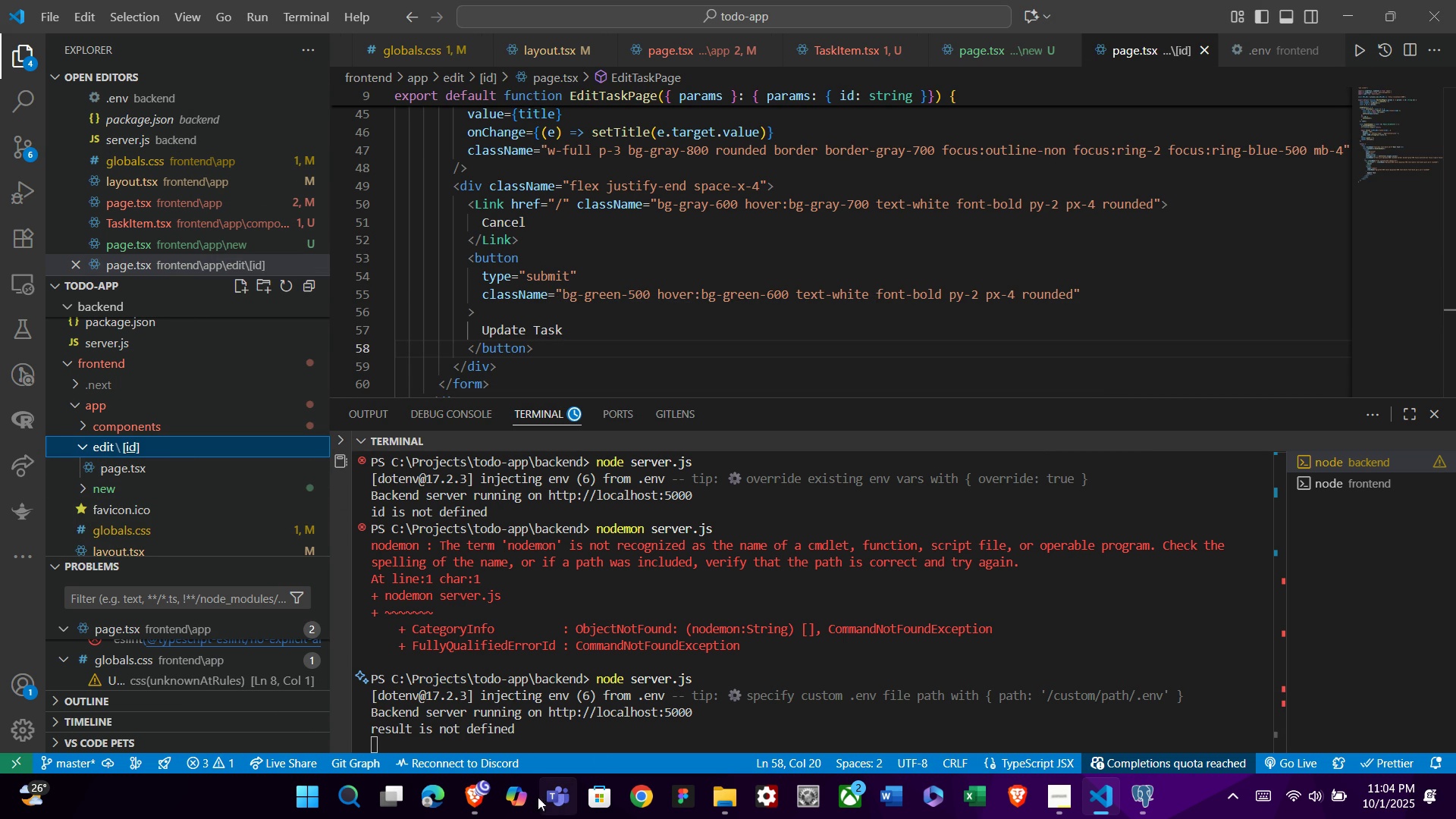 
left_click([480, 803])
 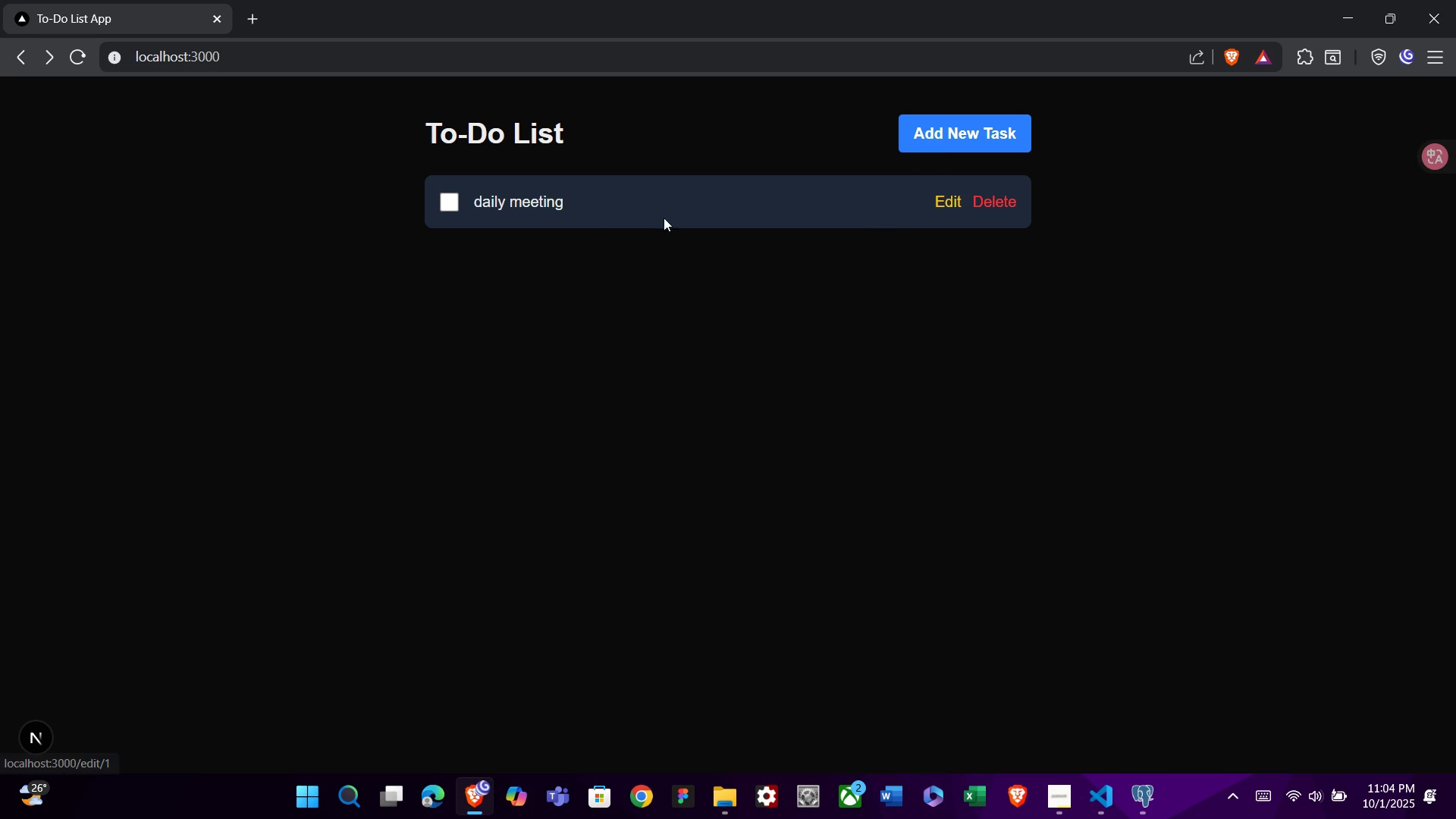 
left_click([475, 207])
 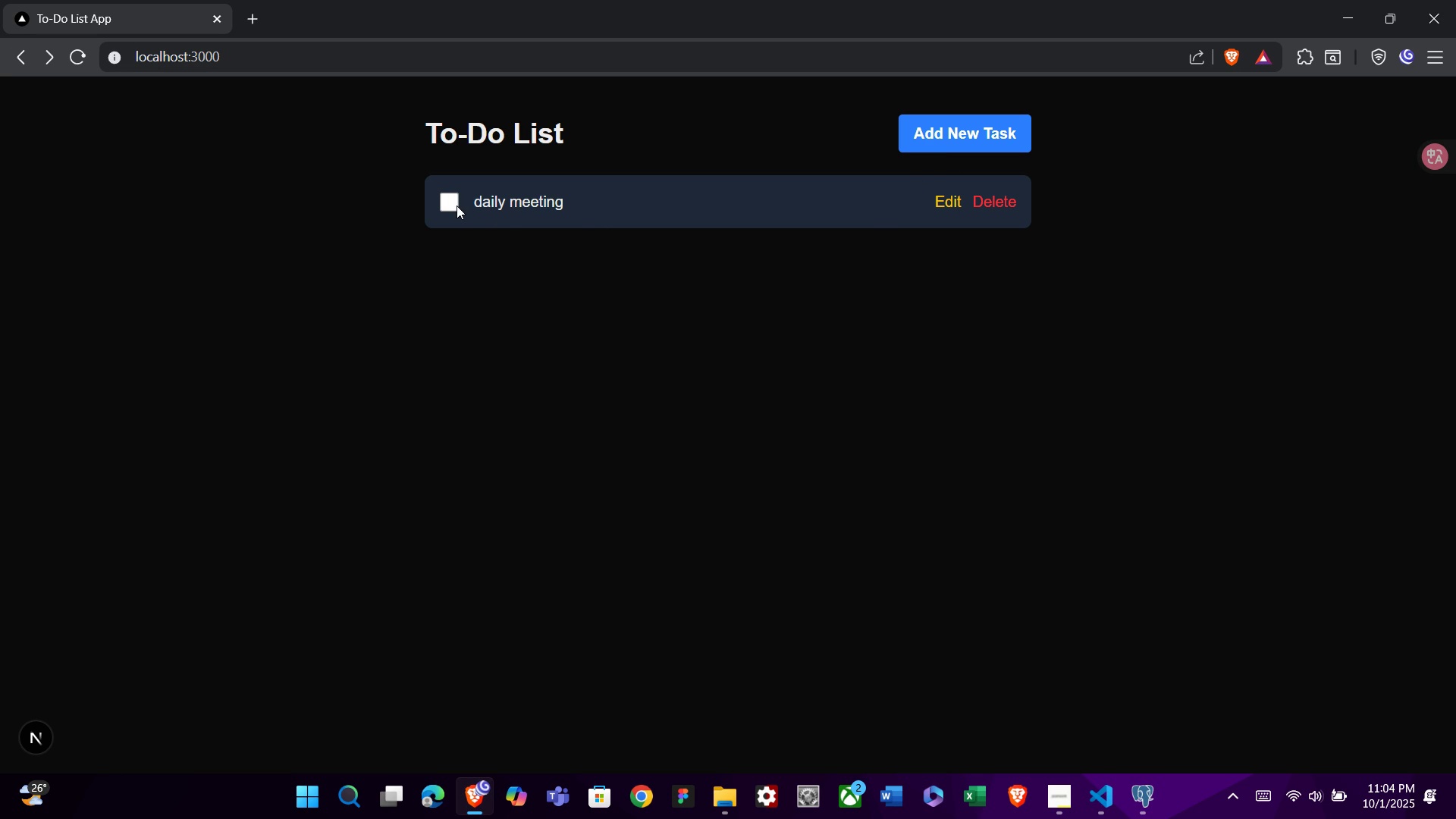 
double_click([457, 206])
 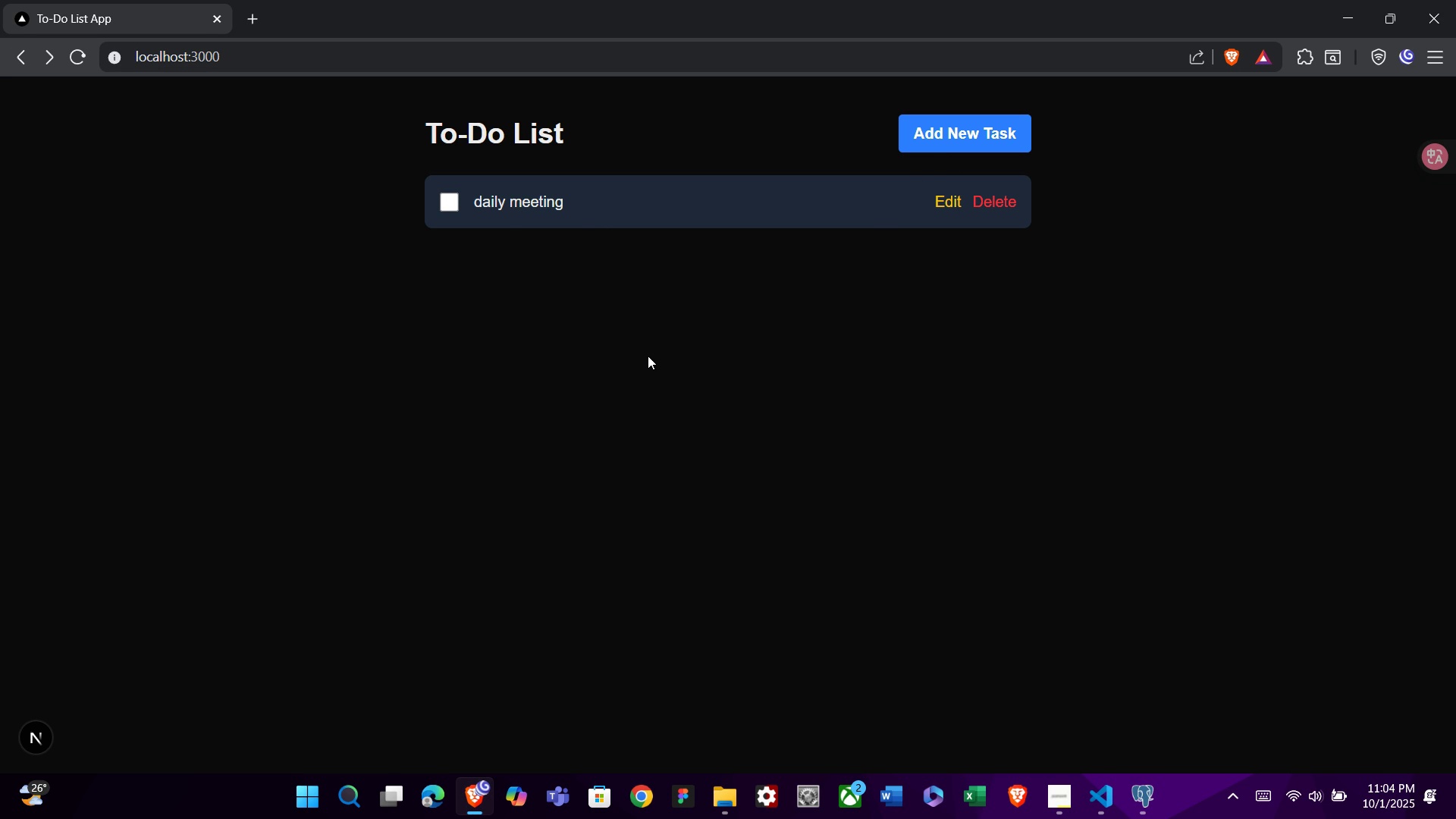 
wait(10.98)
 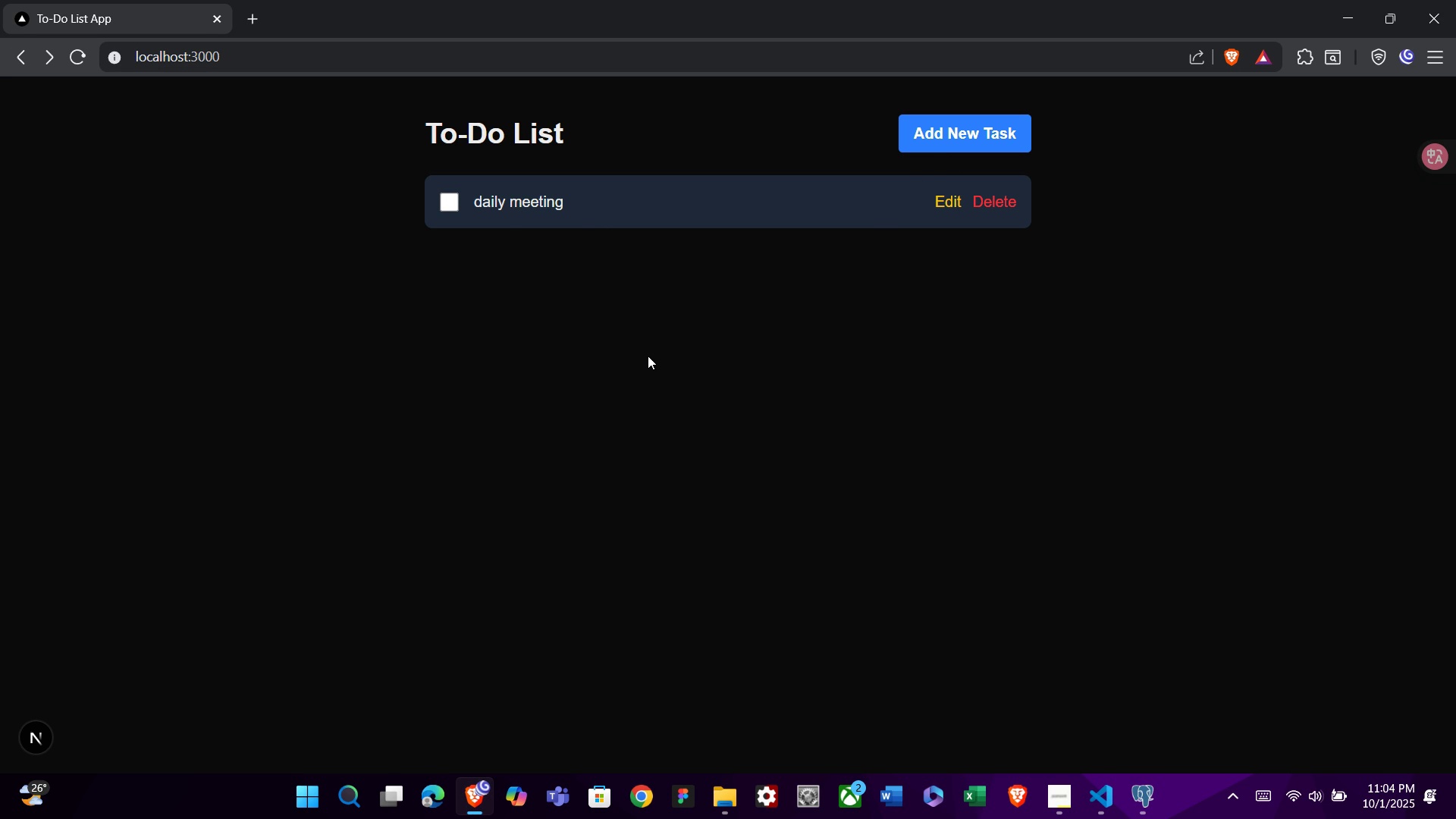 
left_click([1095, 799])
 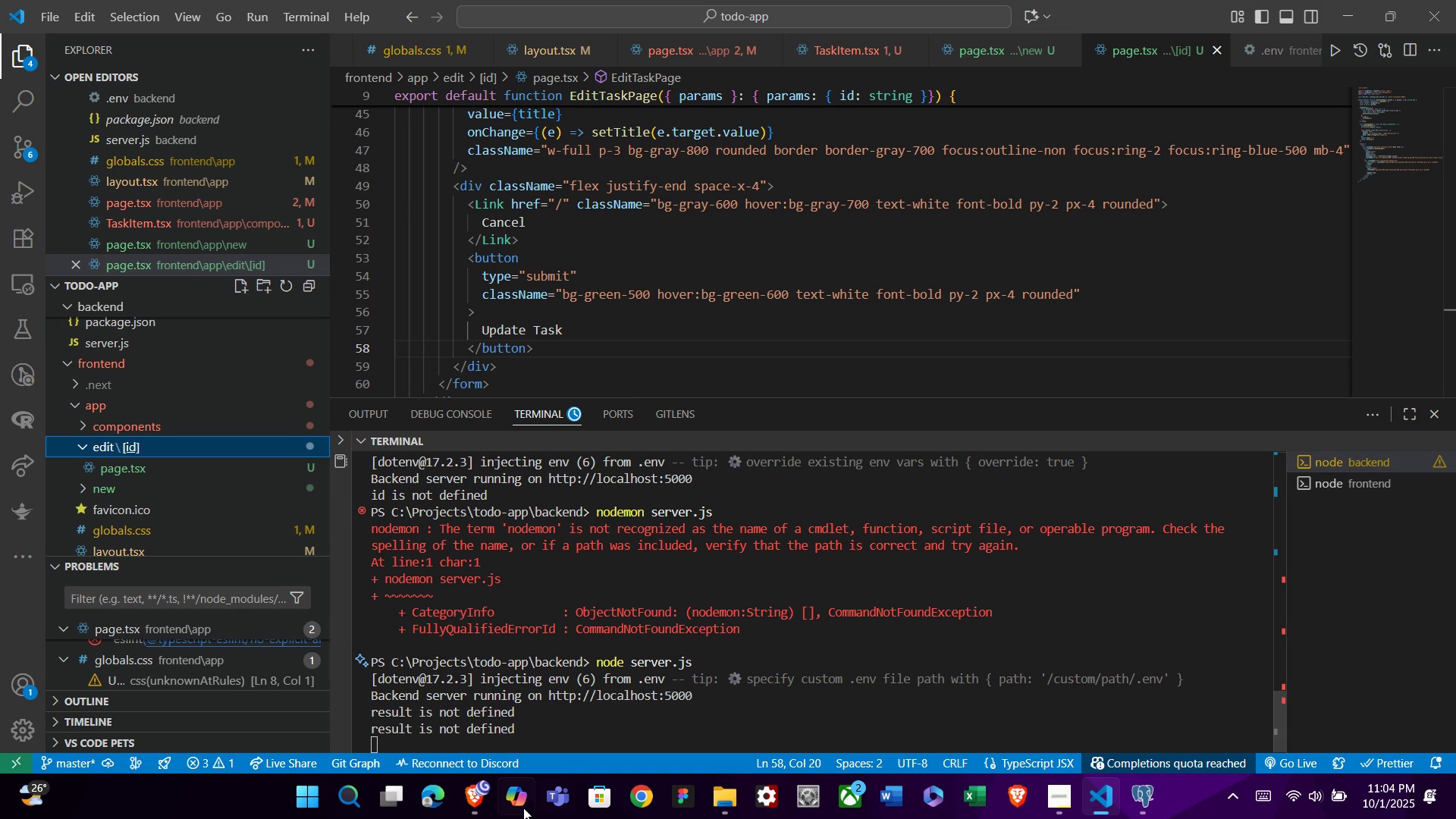 
left_click([479, 808])
 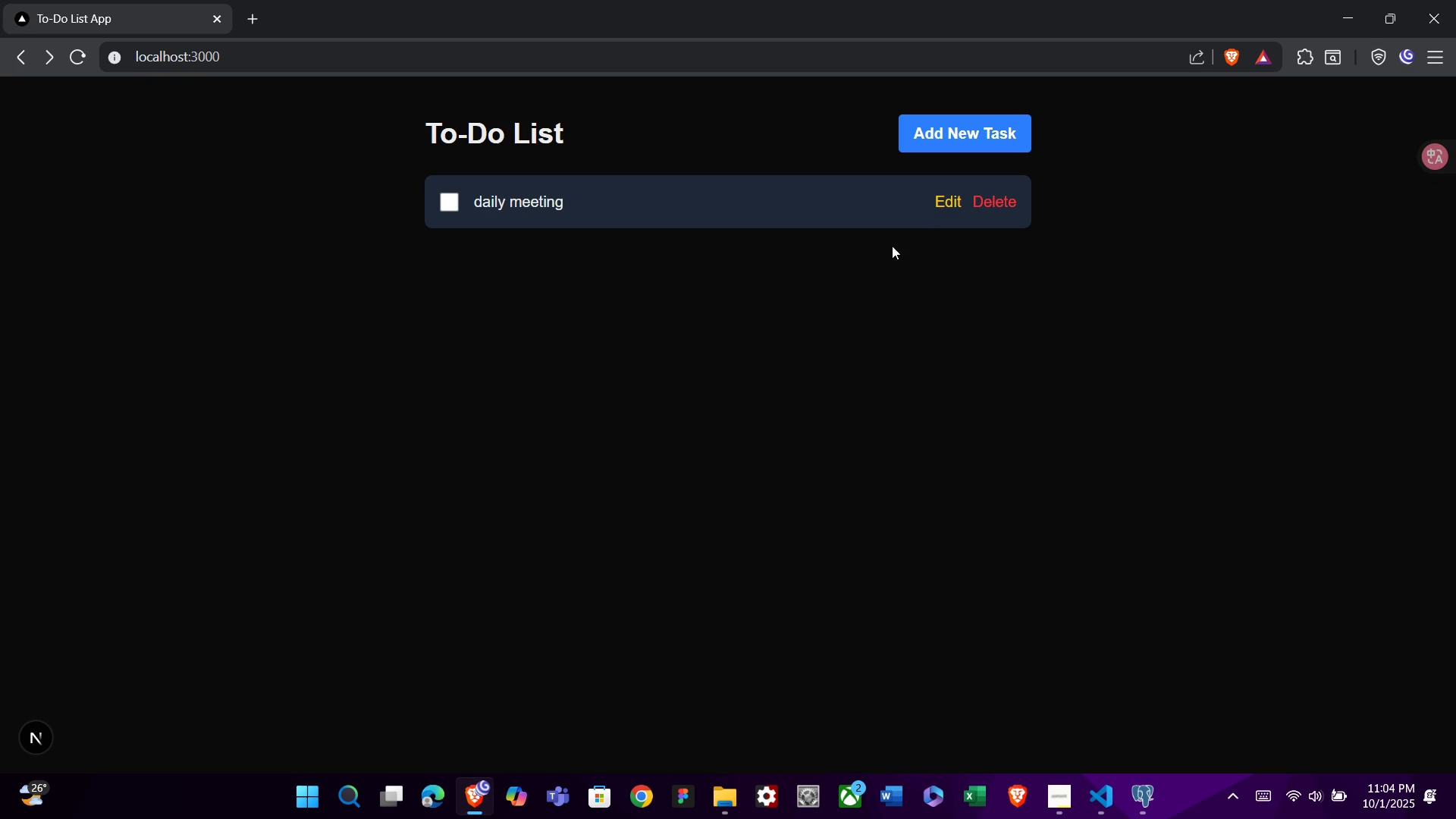 
left_click([940, 195])
 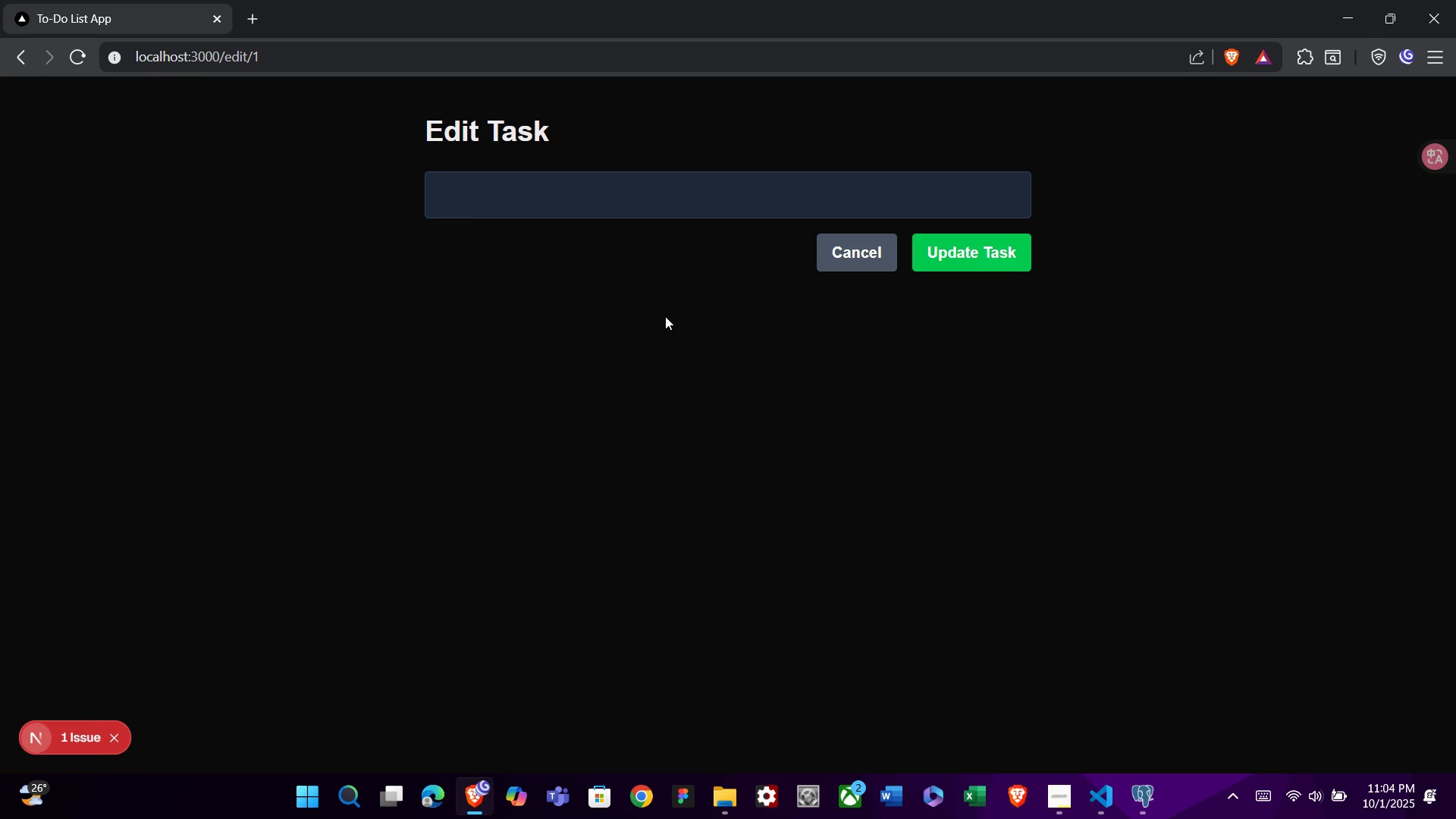 
wait(5.55)
 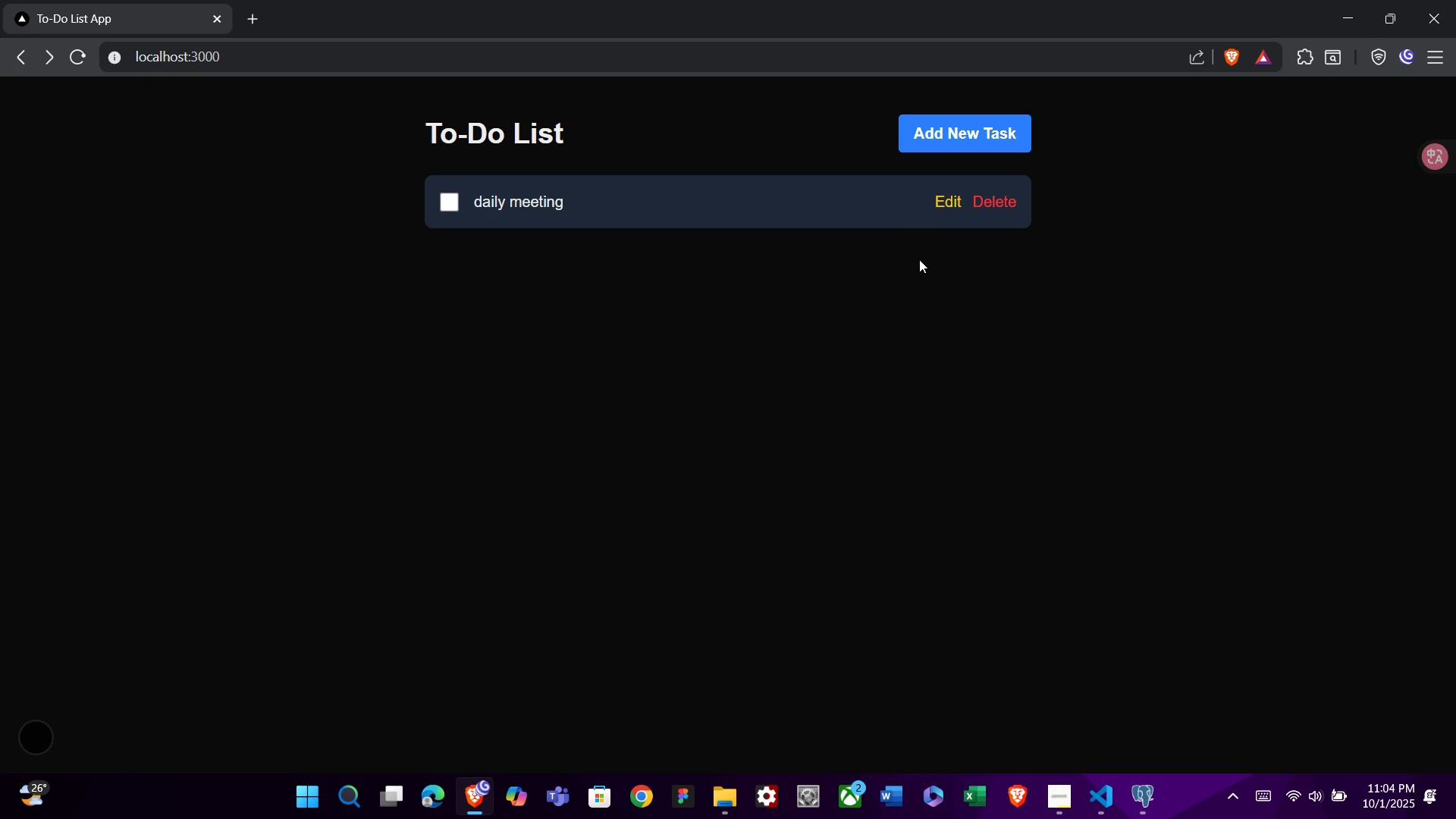 
left_click([67, 727])
 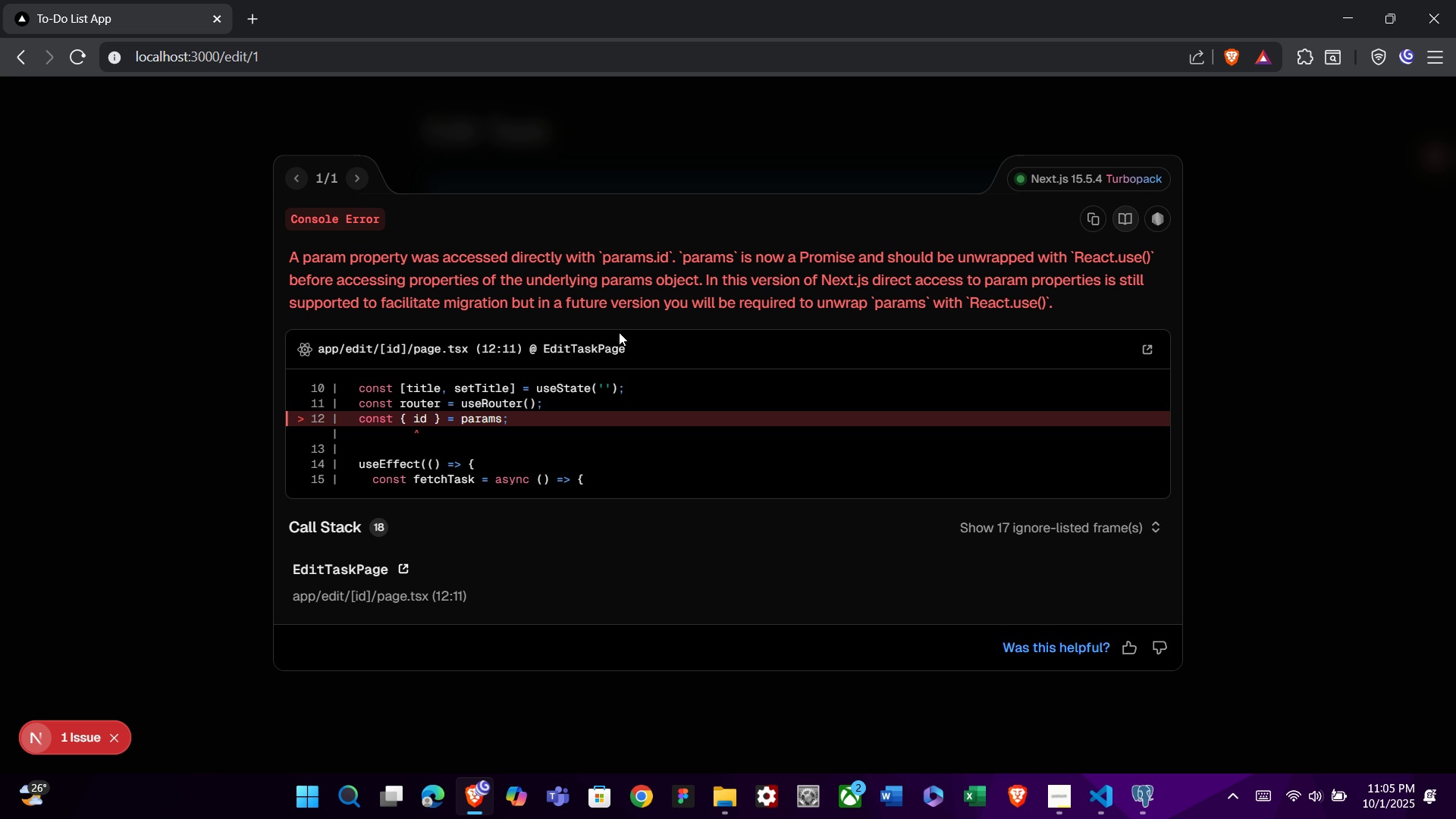 
wait(27.3)
 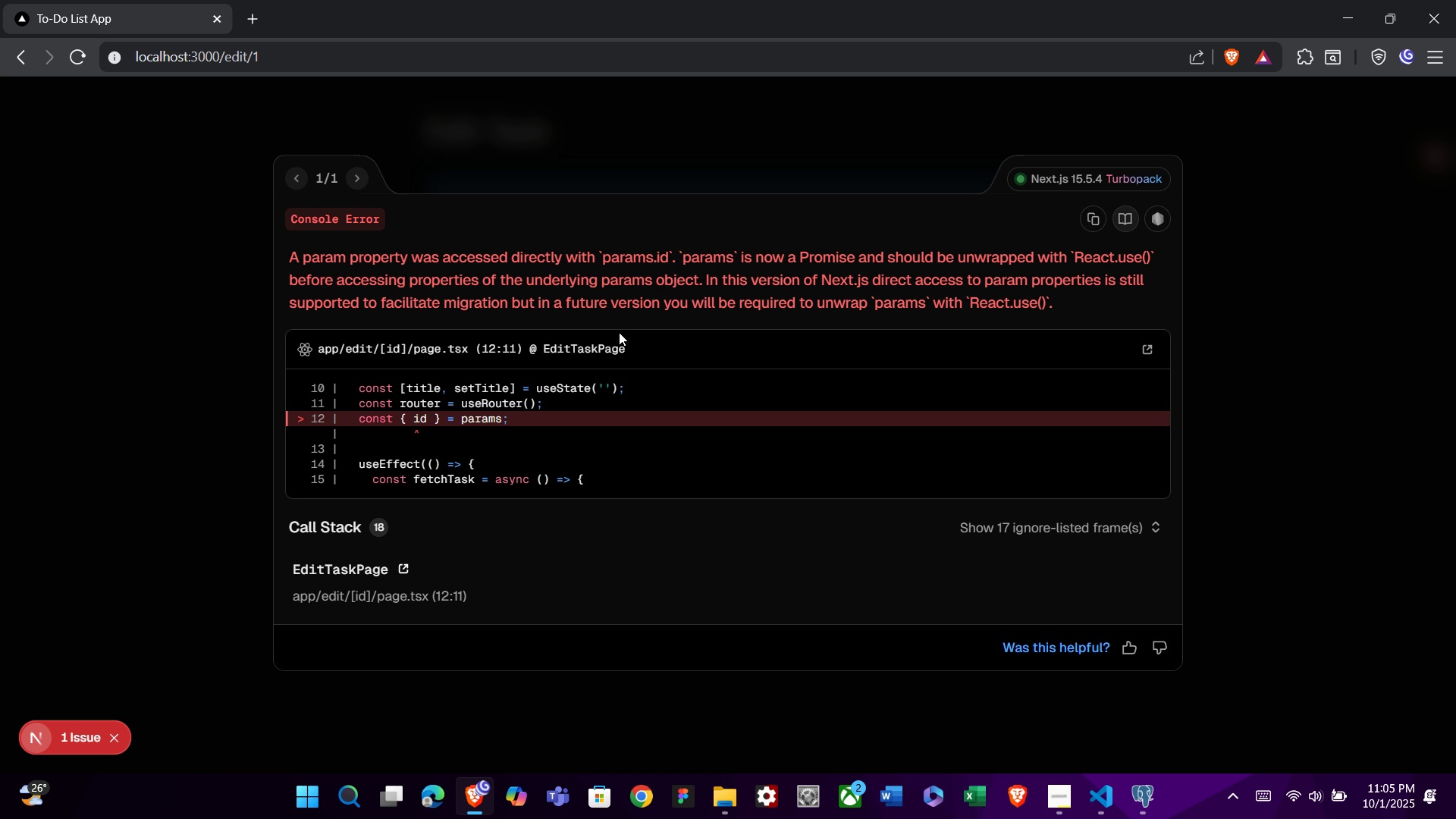 
left_click([876, 133])
 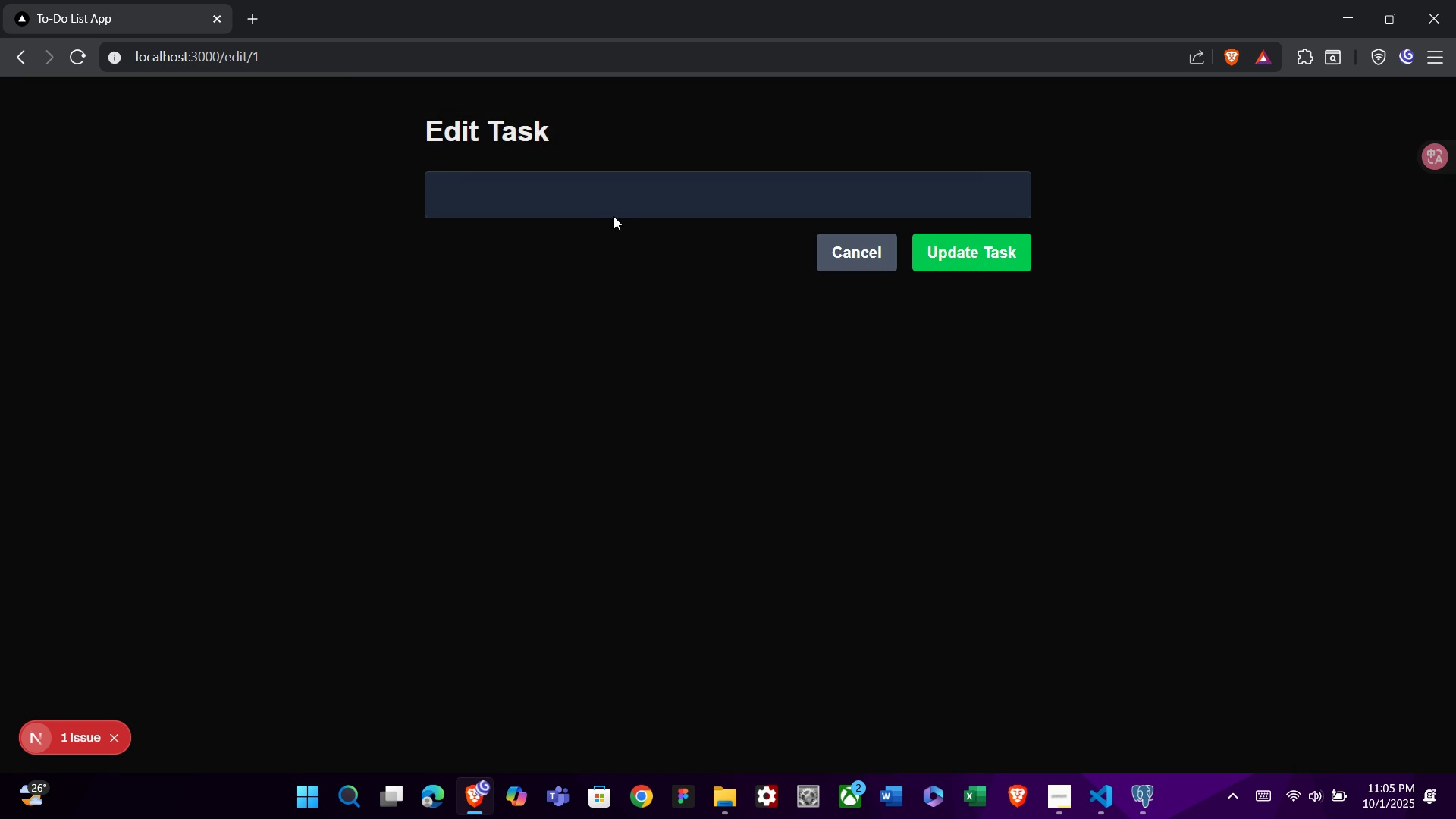 
left_click([613, 199])
 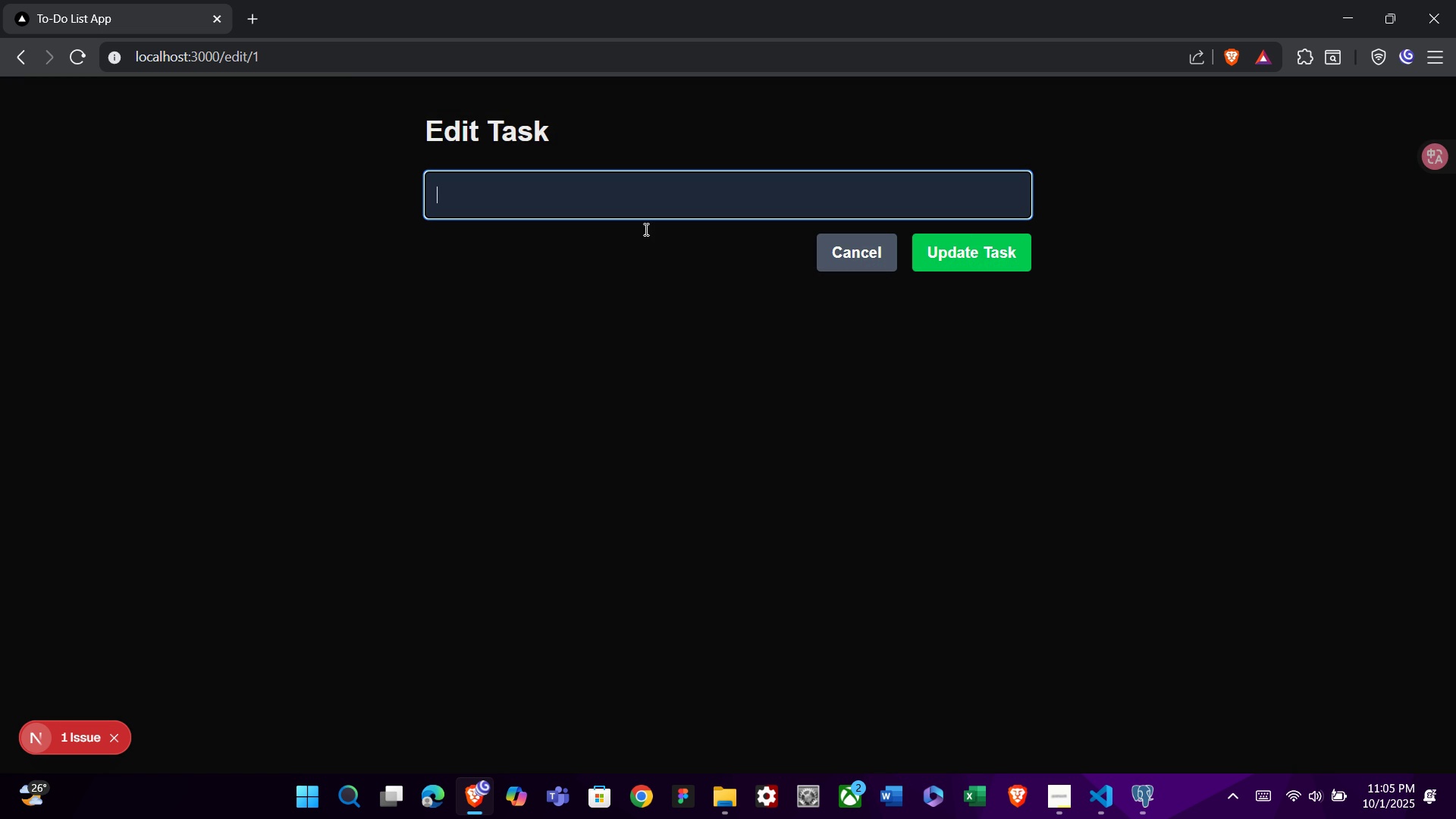 
left_click([1102, 800])
 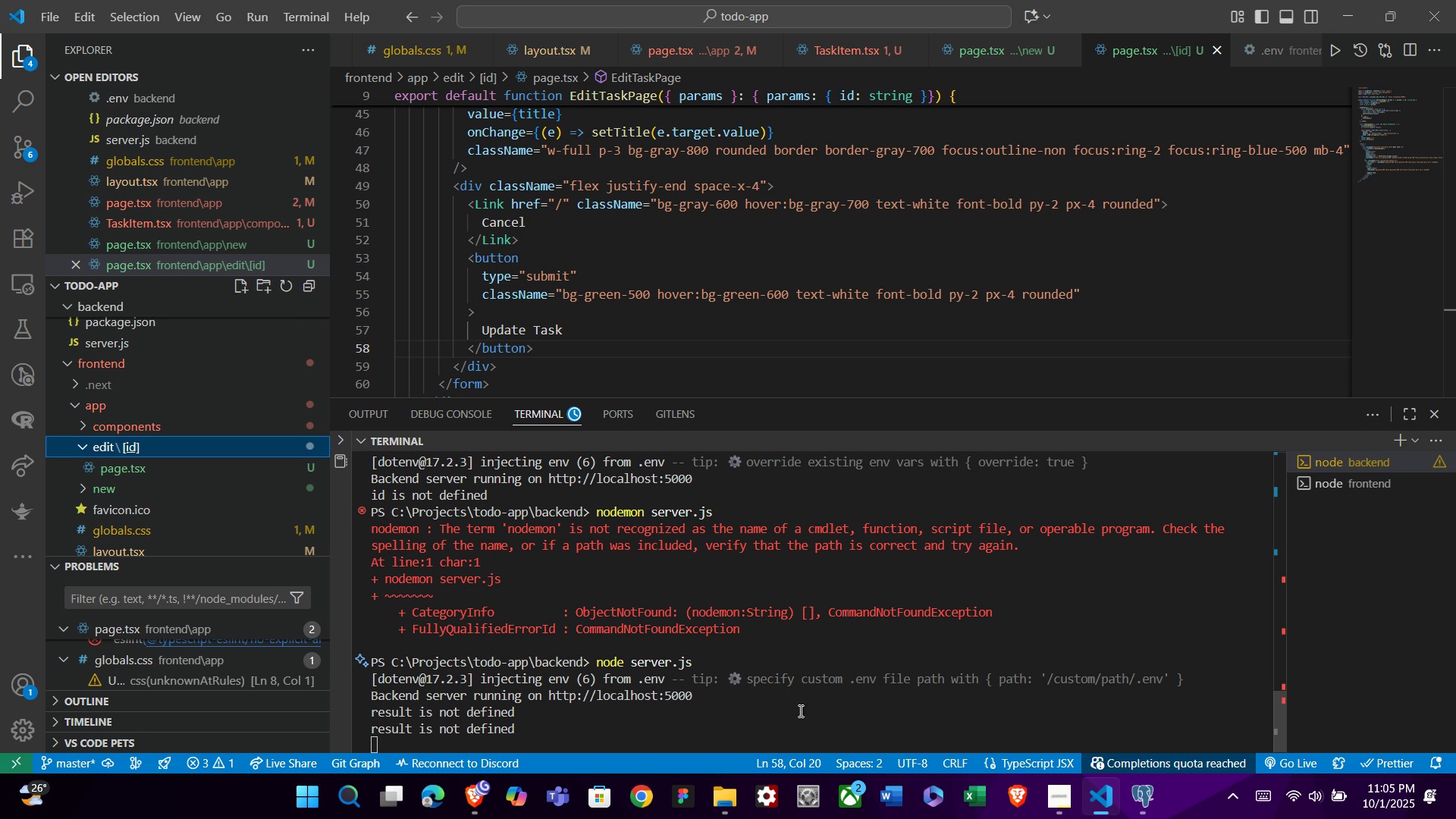 
left_click([1103, 793])
 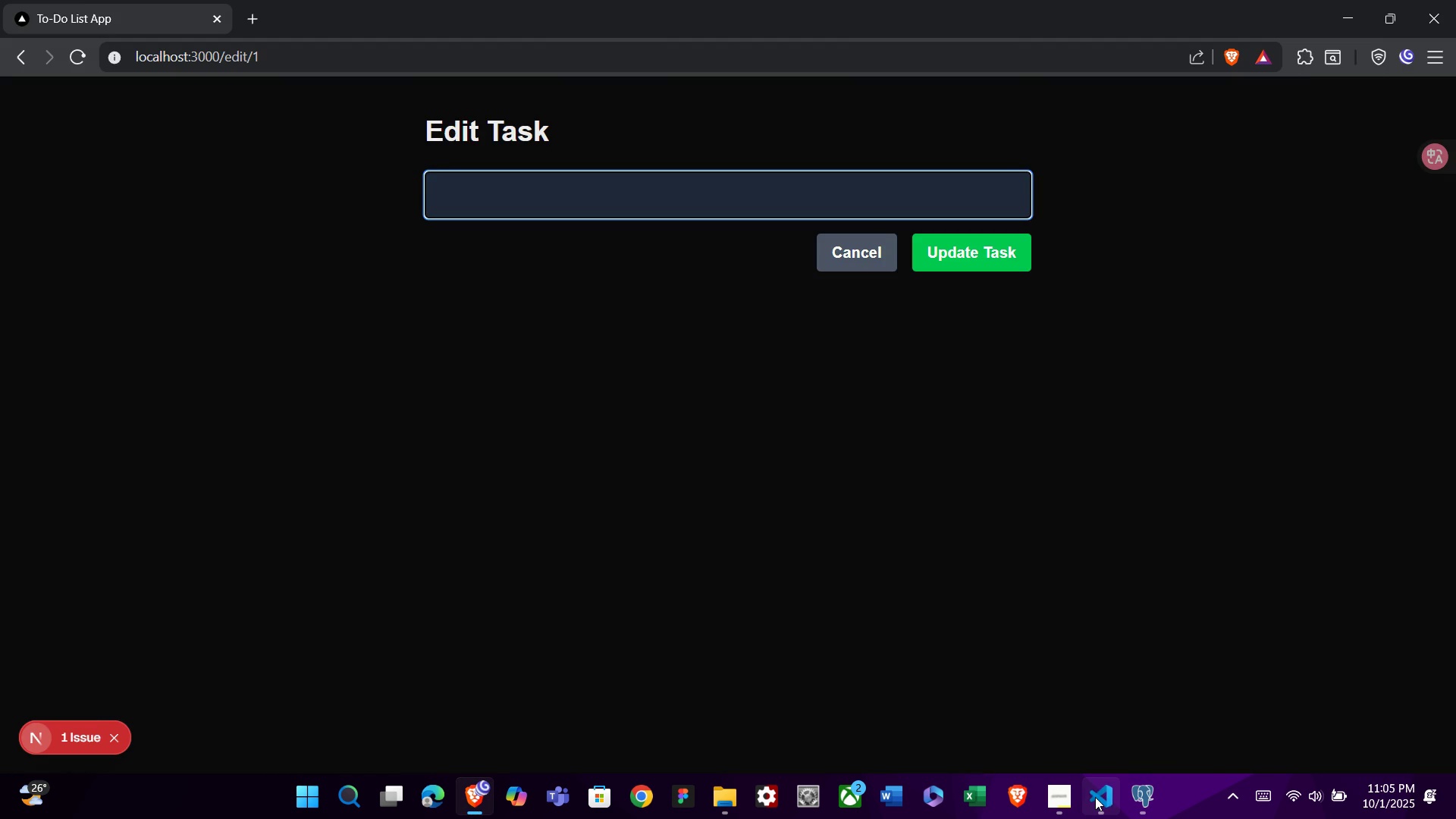 
left_click([1095, 797])
 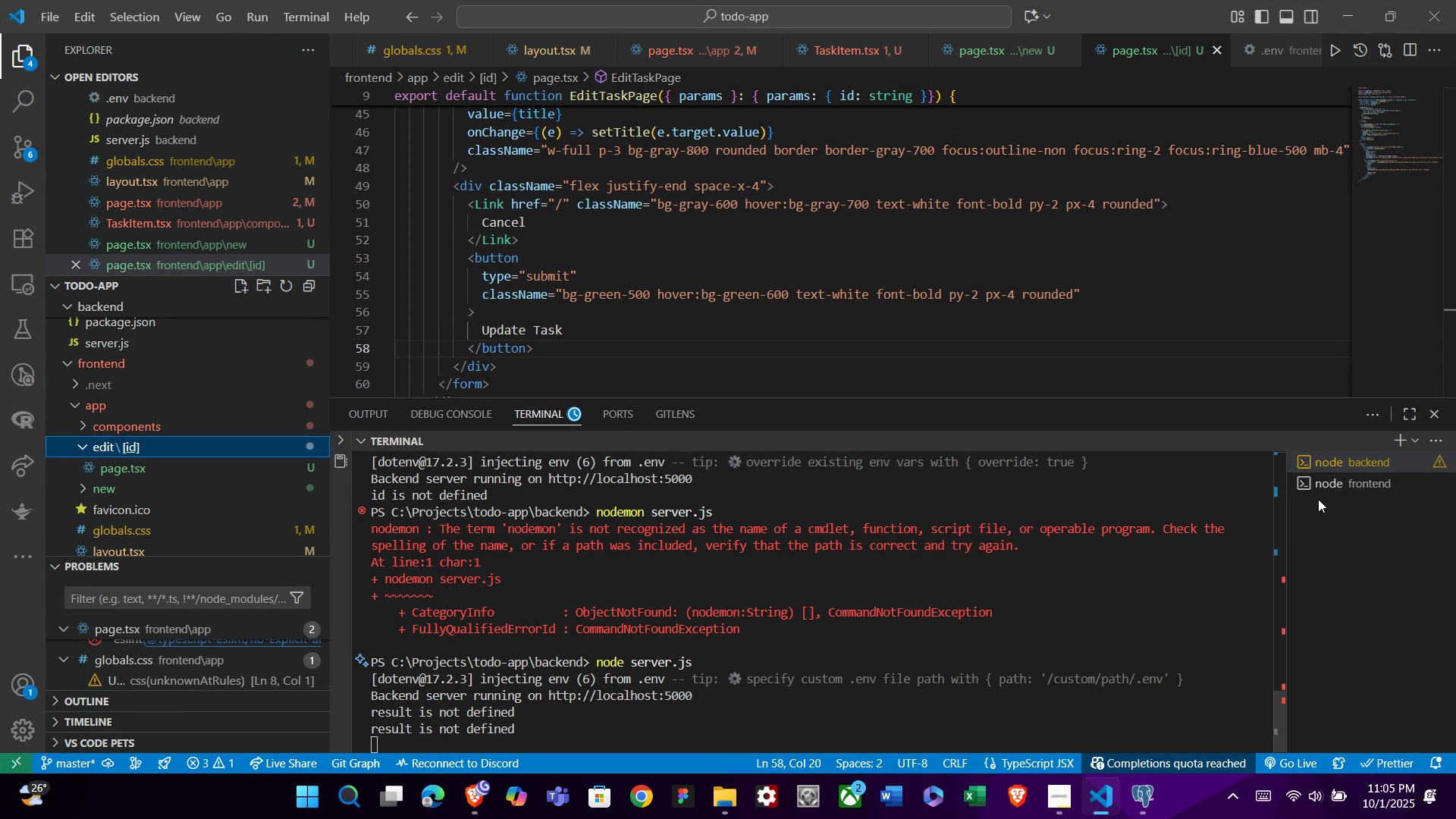 
left_click([1322, 489])
 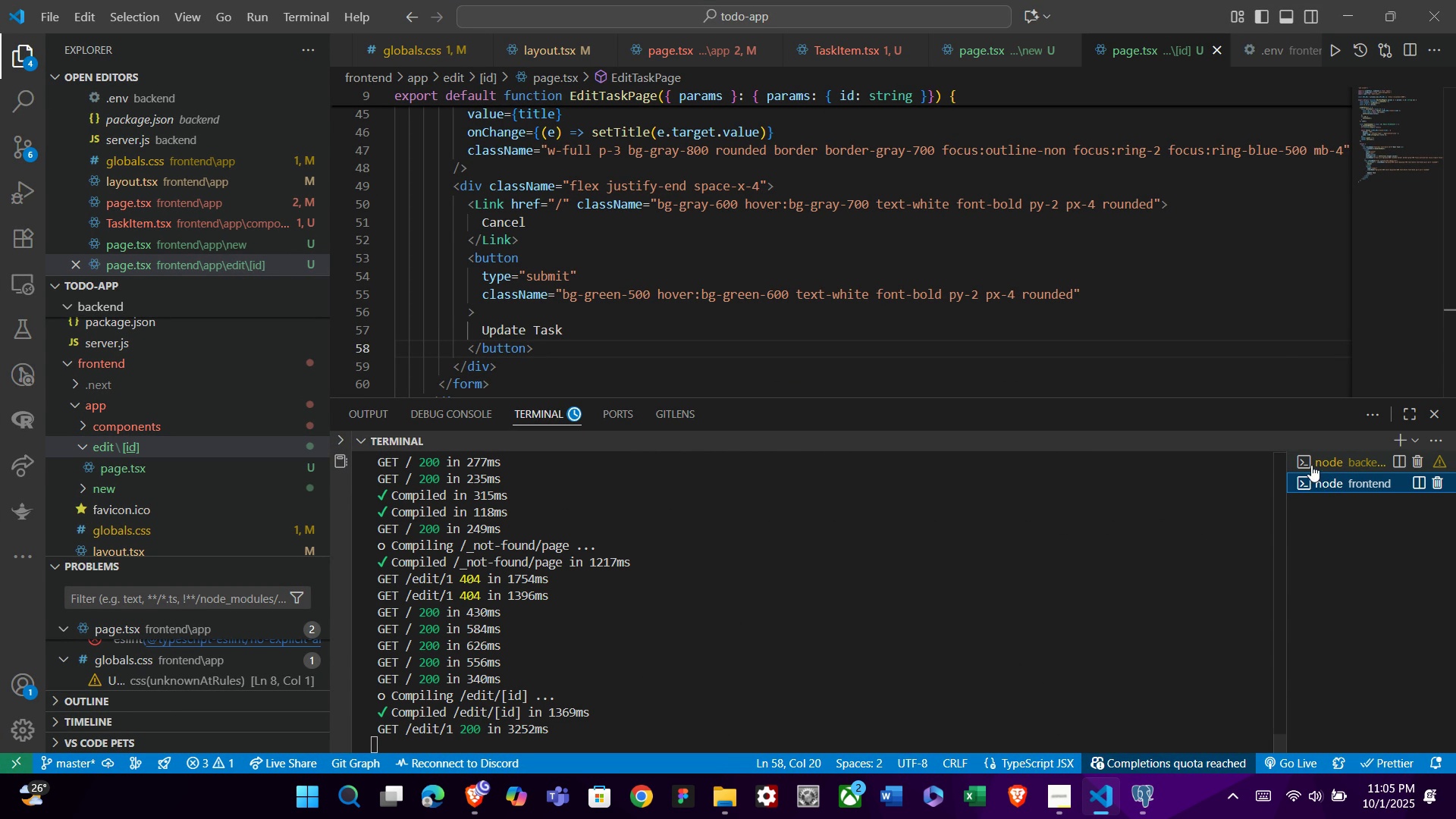 
left_click([215, 469])